 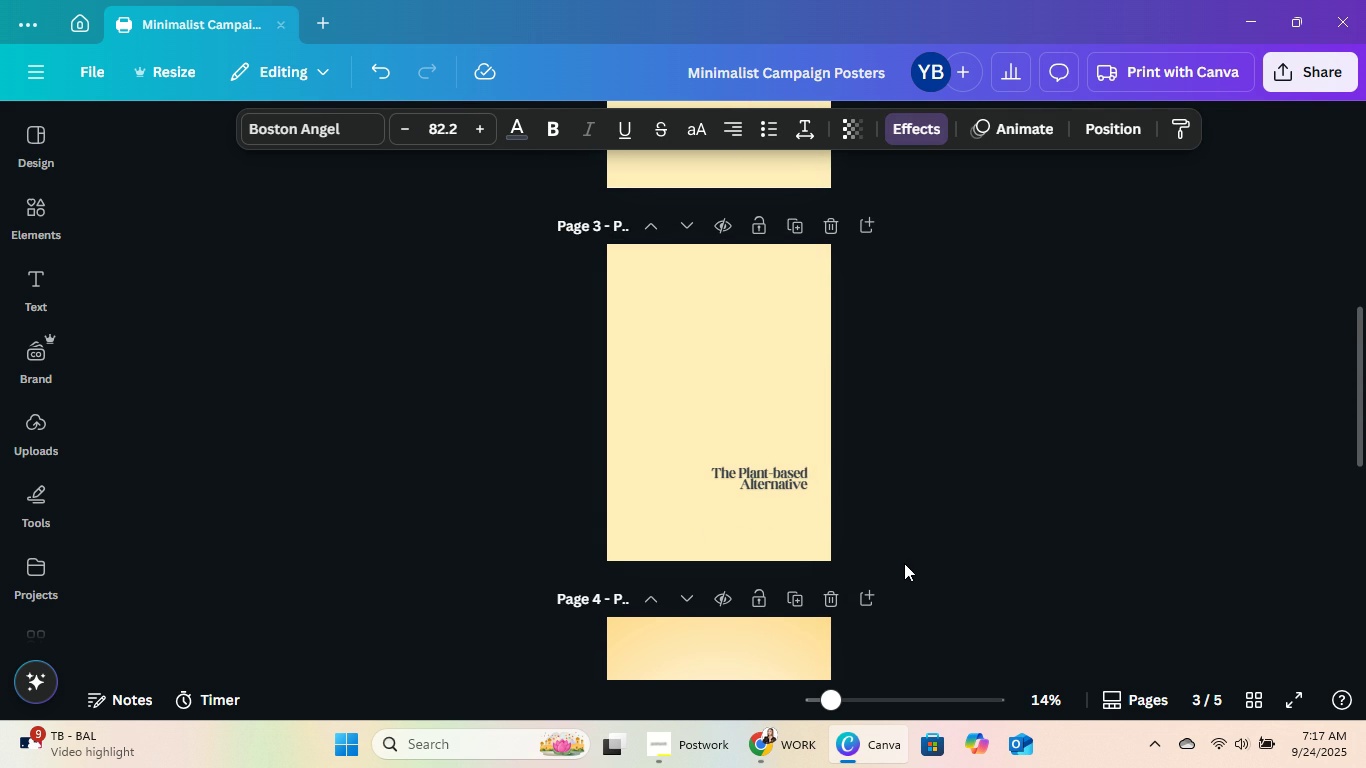 
key(ArrowLeft)
 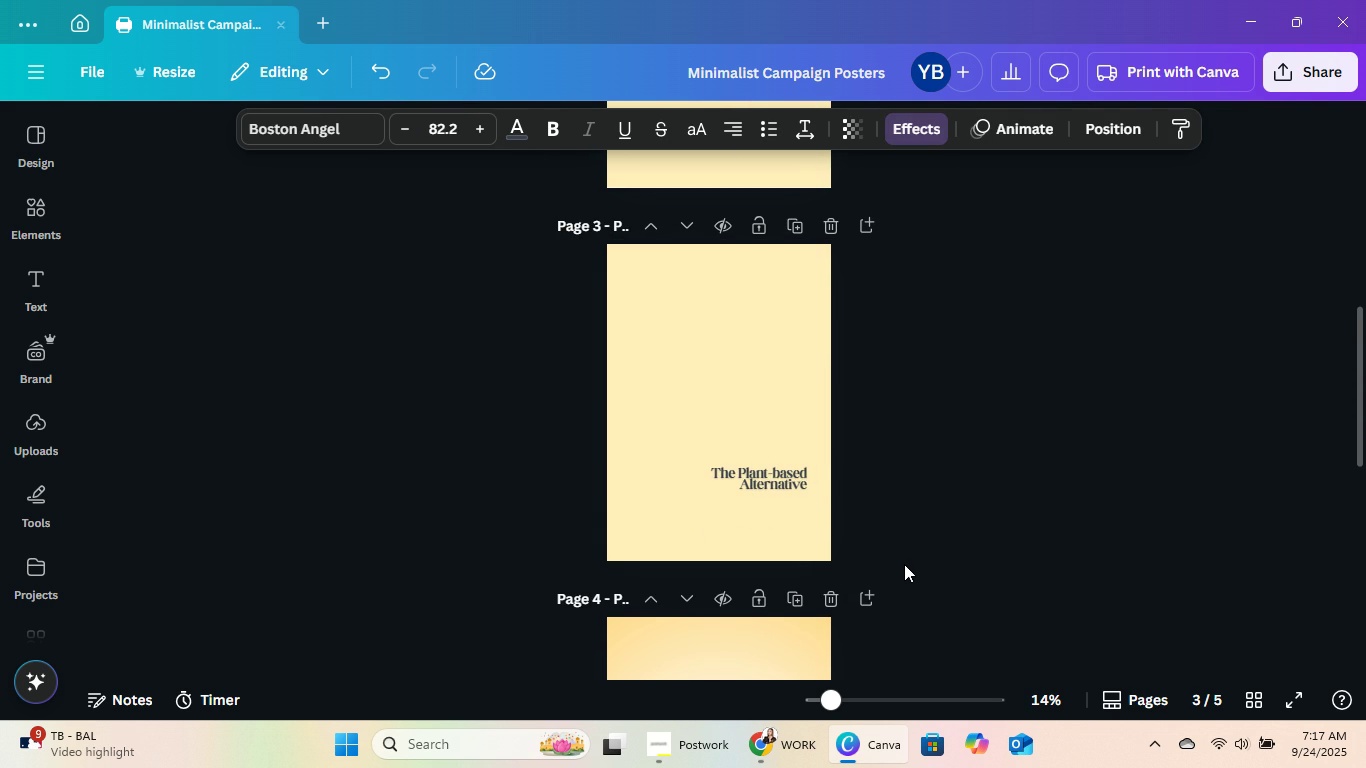 
key(ArrowLeft)
 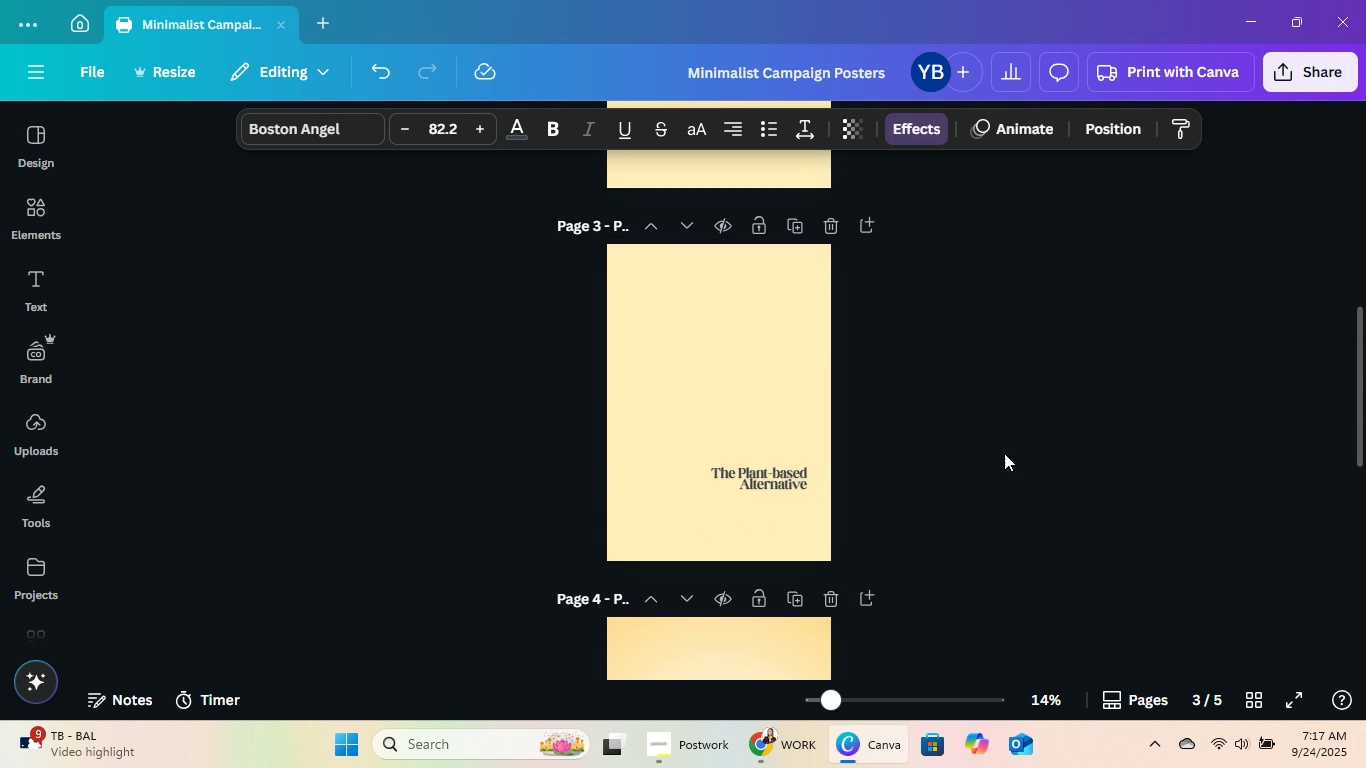 
left_click([1007, 449])
 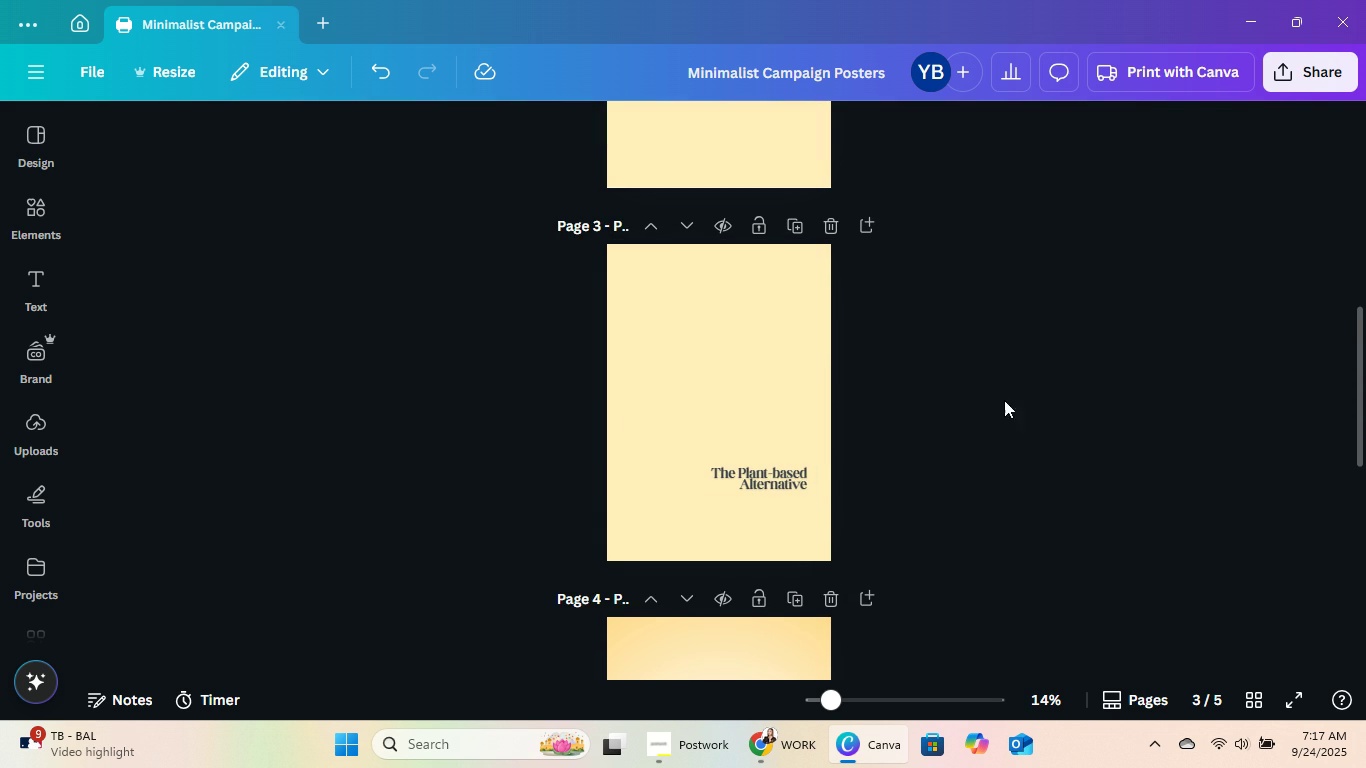 
scroll: coordinate [947, 359], scroll_direction: up, amount: 3.0
 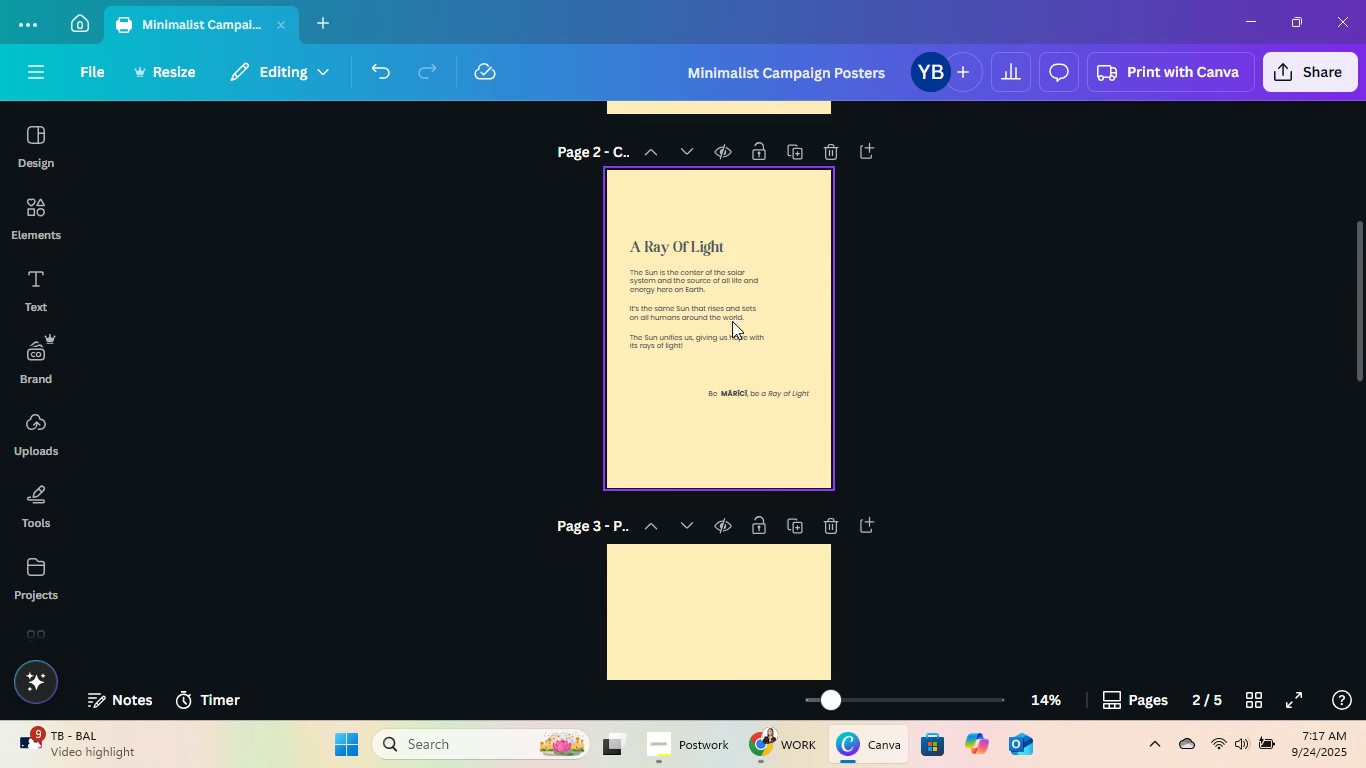 
left_click([732, 321])
 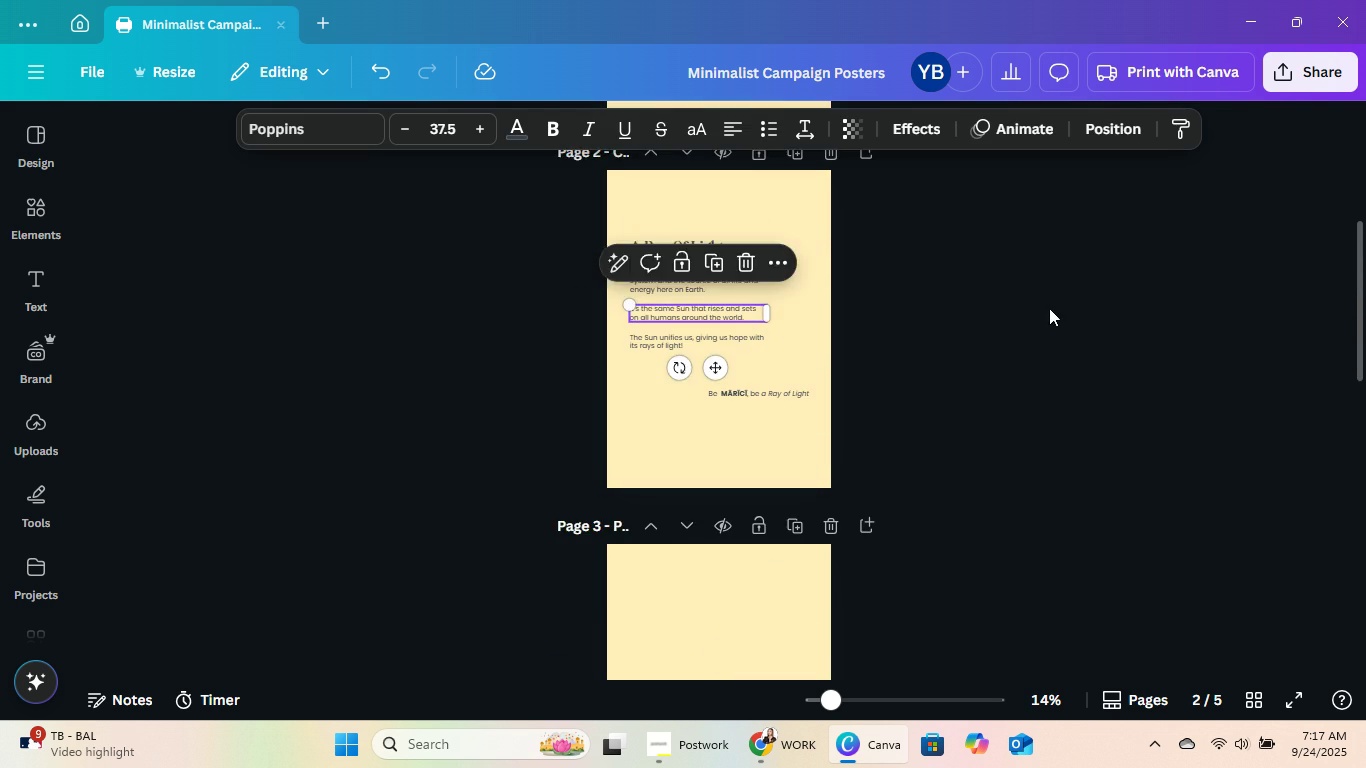 
scroll: coordinate [1055, 306], scroll_direction: down, amount: 4.0
 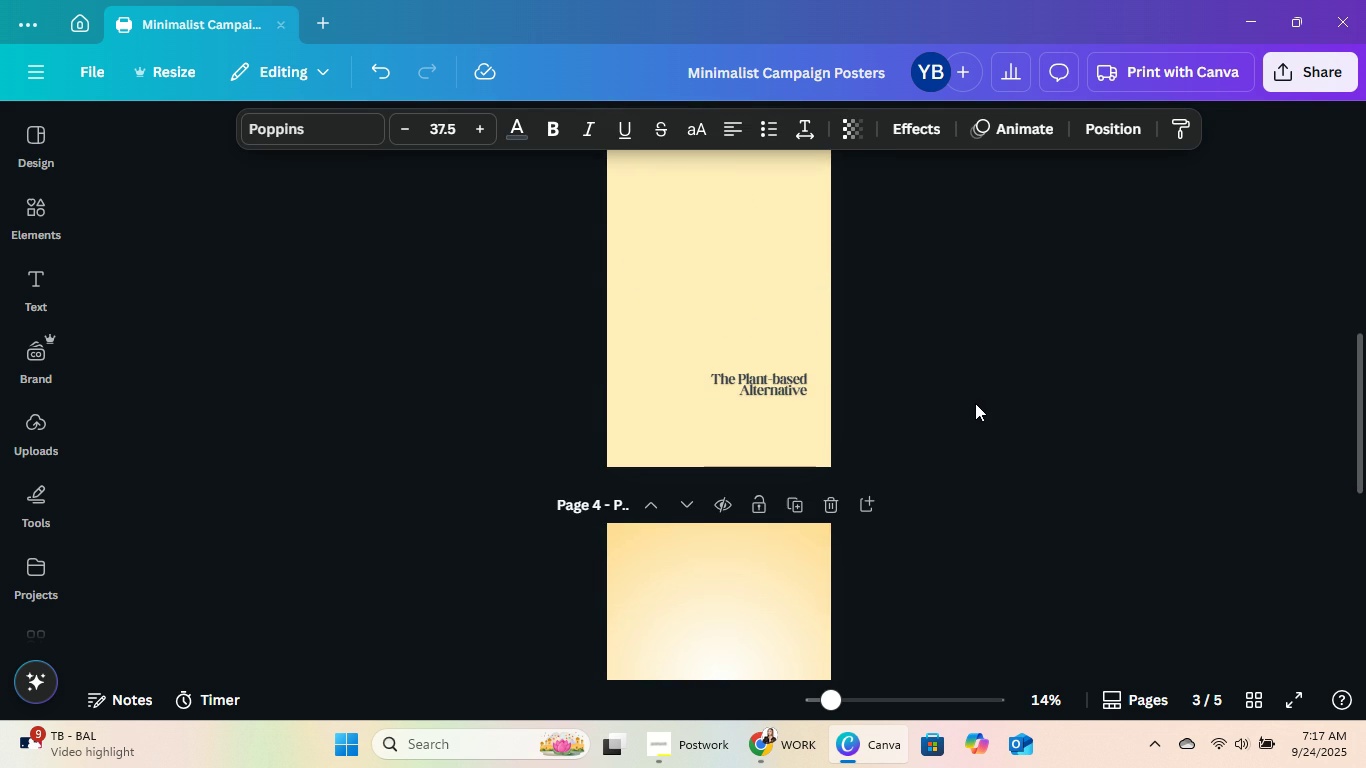 
scroll: coordinate [975, 403], scroll_direction: up, amount: 4.0
 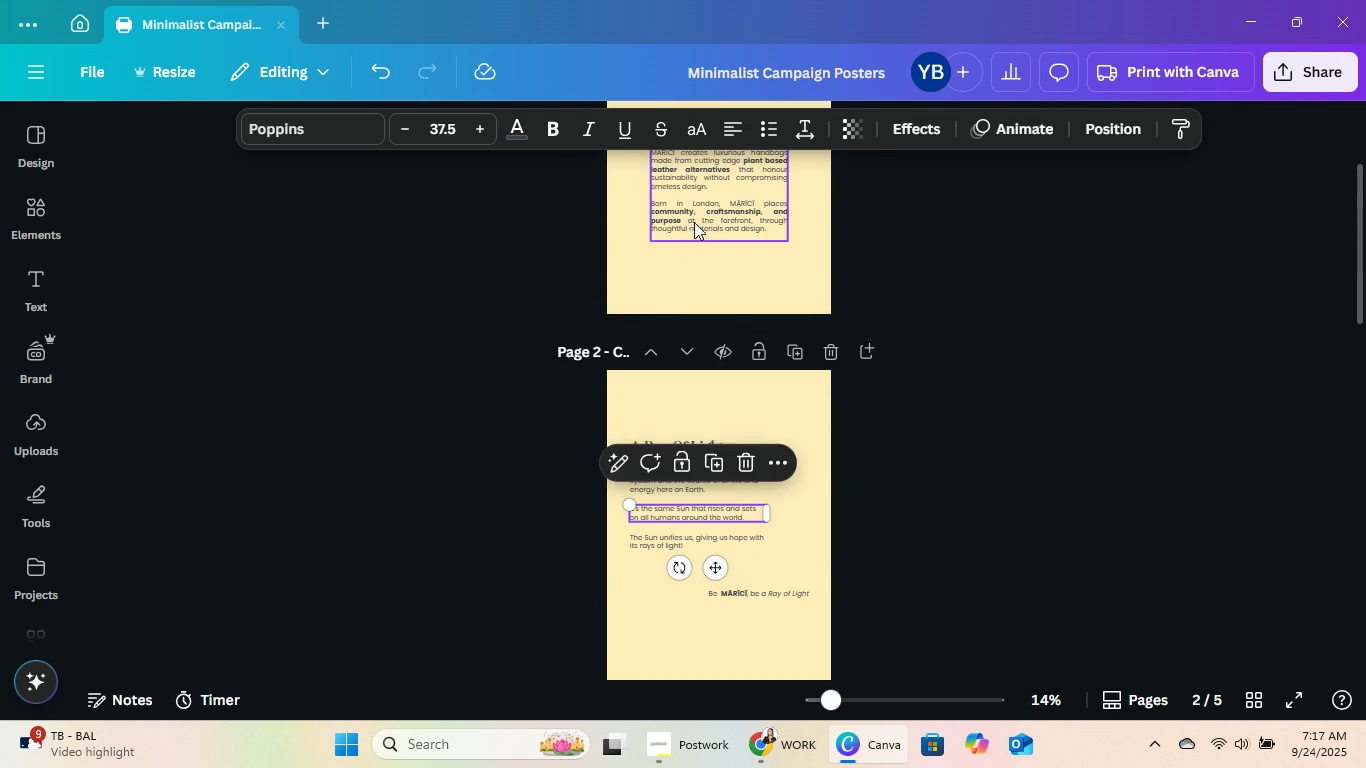 
left_click([699, 214])